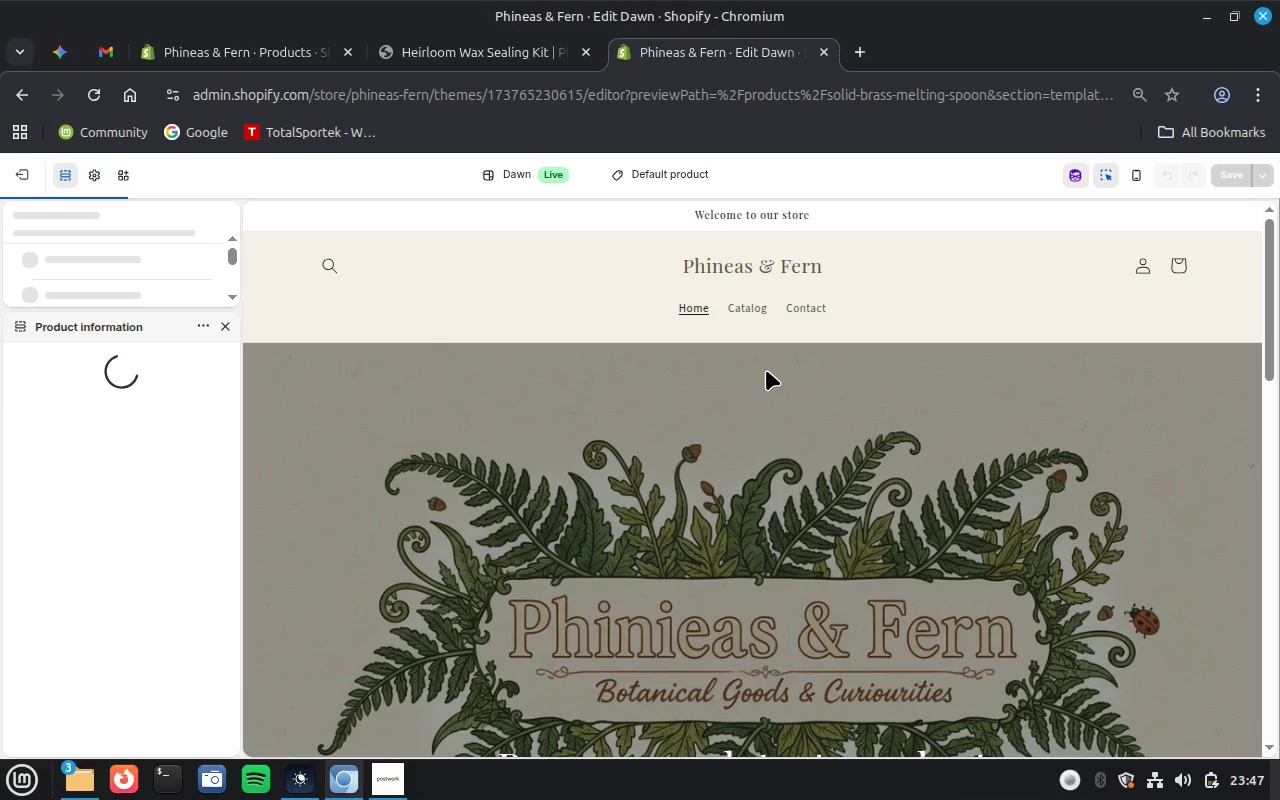 
wait(46.45)
 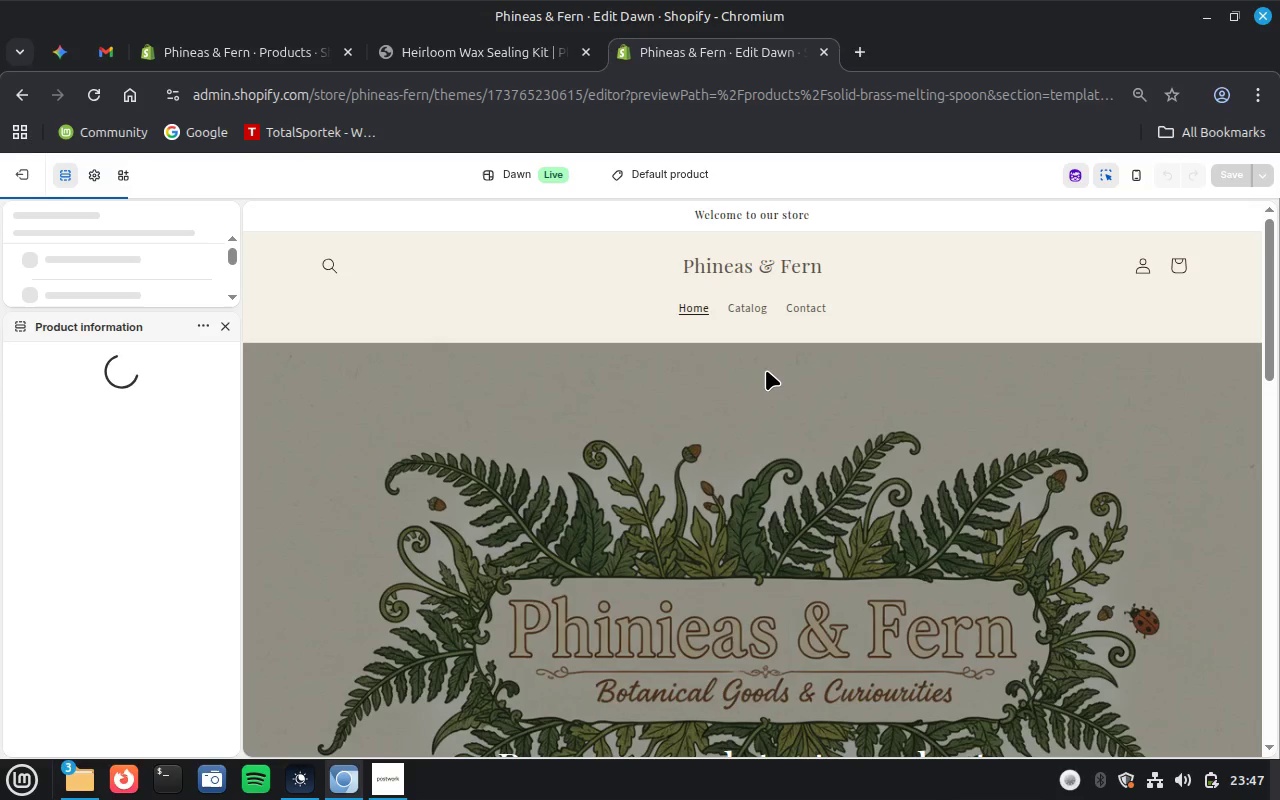 
mouse_move([1278, 286])
 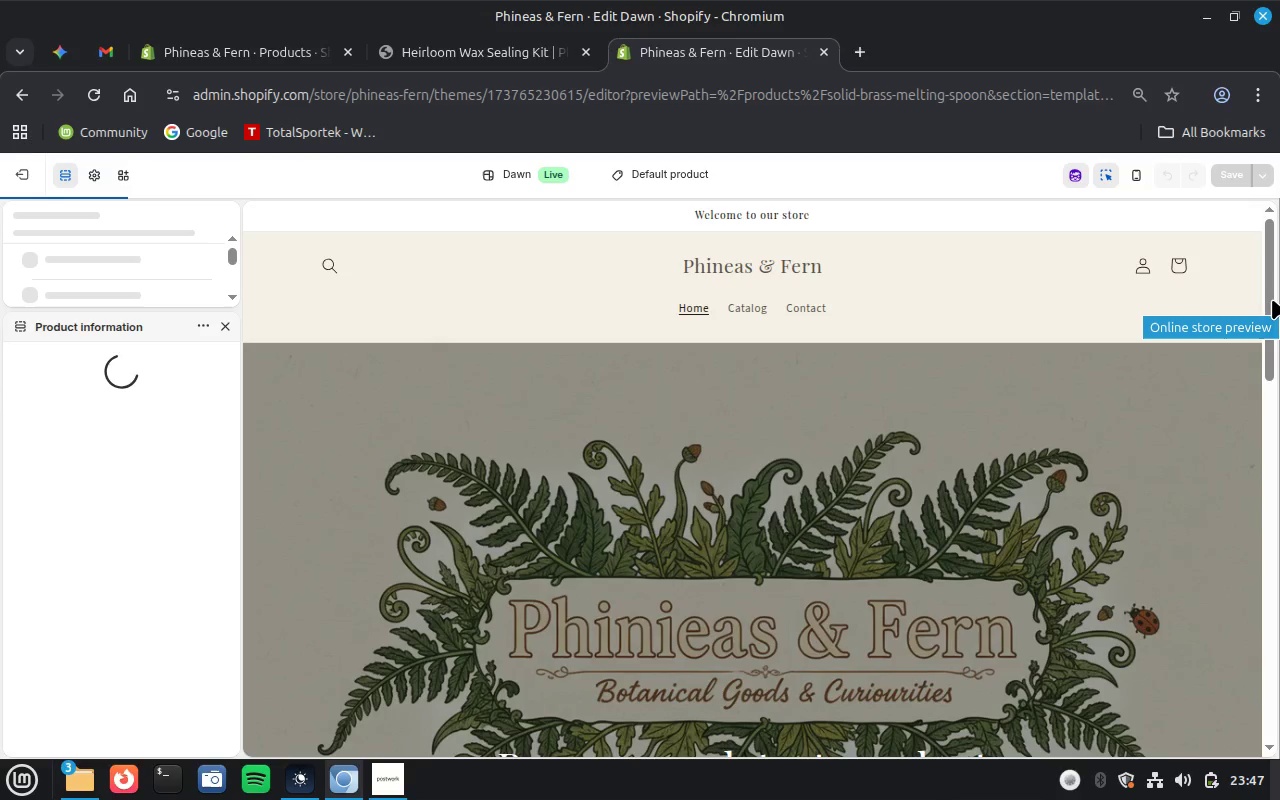 
left_click_drag(start_coordinate=[1272, 299], to_coordinate=[1266, 505])
 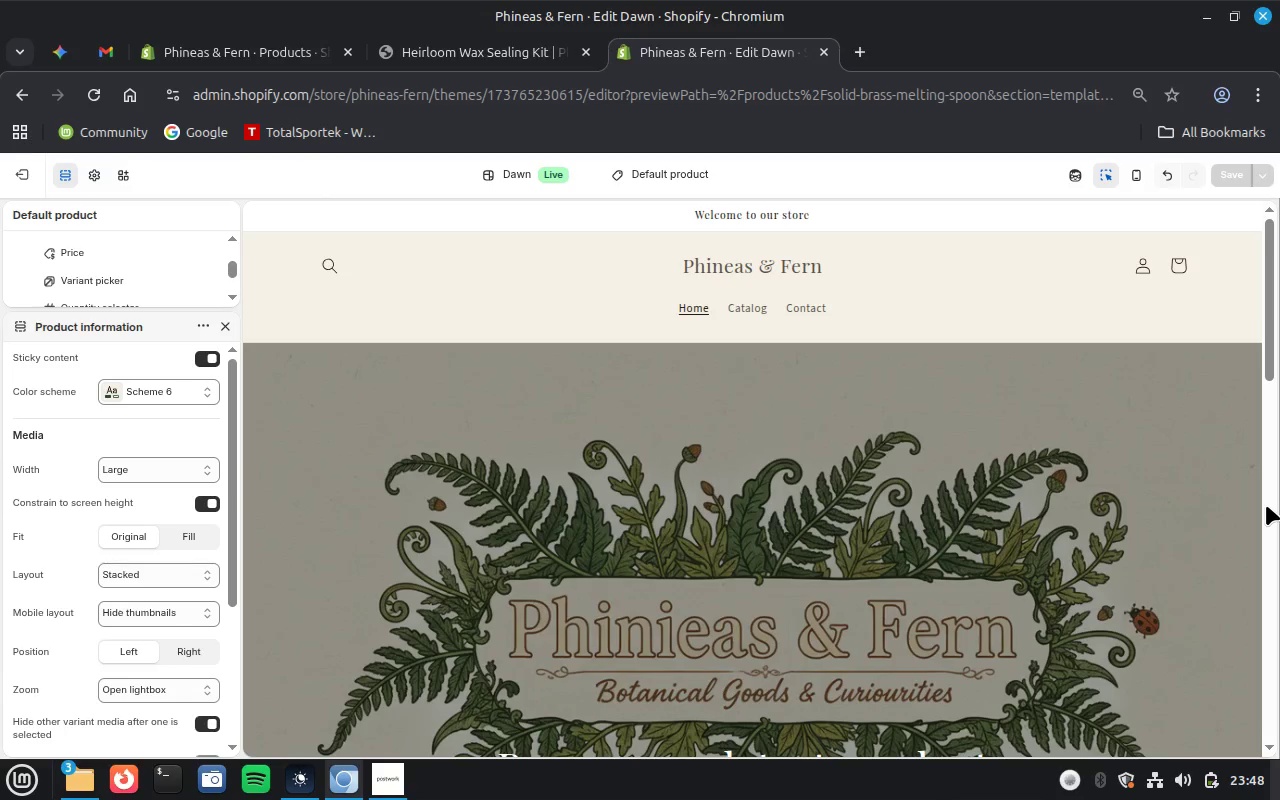 
wait(54.4)
 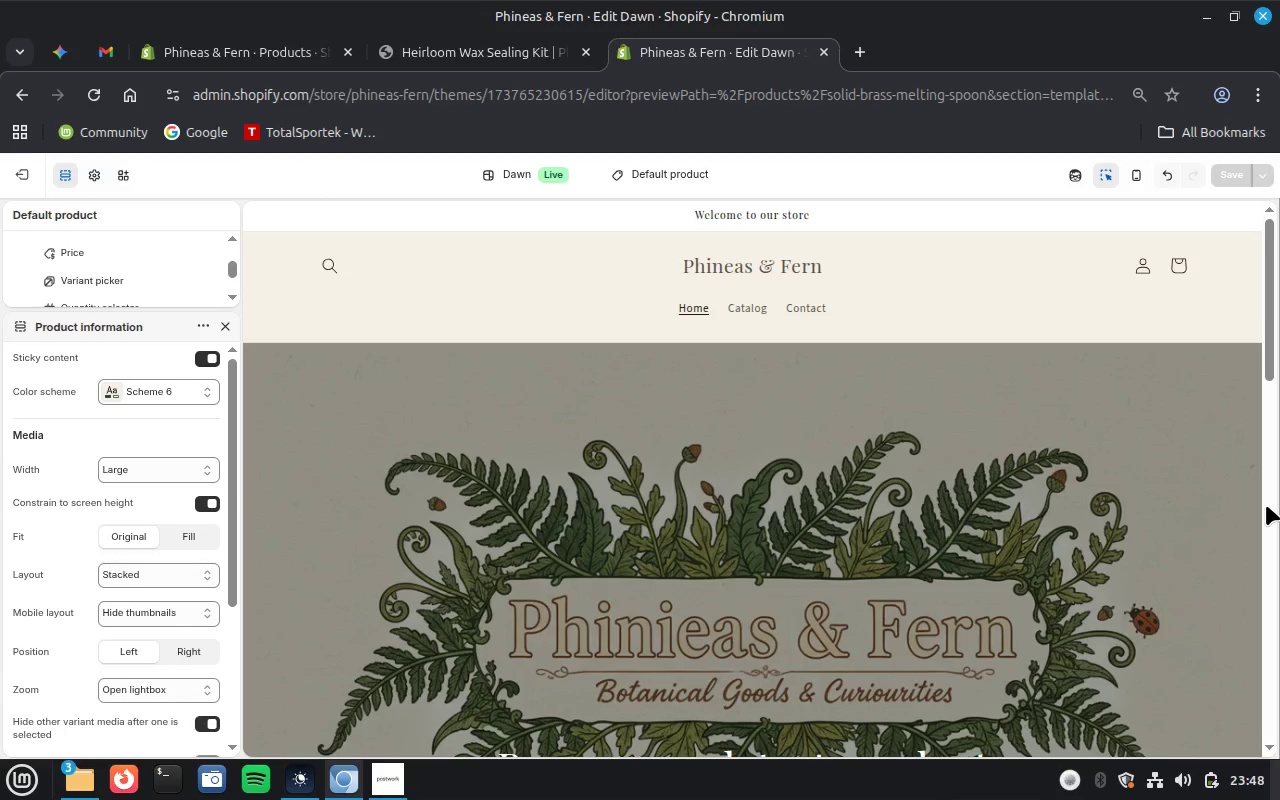 
left_click_drag(start_coordinate=[1271, 368], to_coordinate=[1271, 549])
 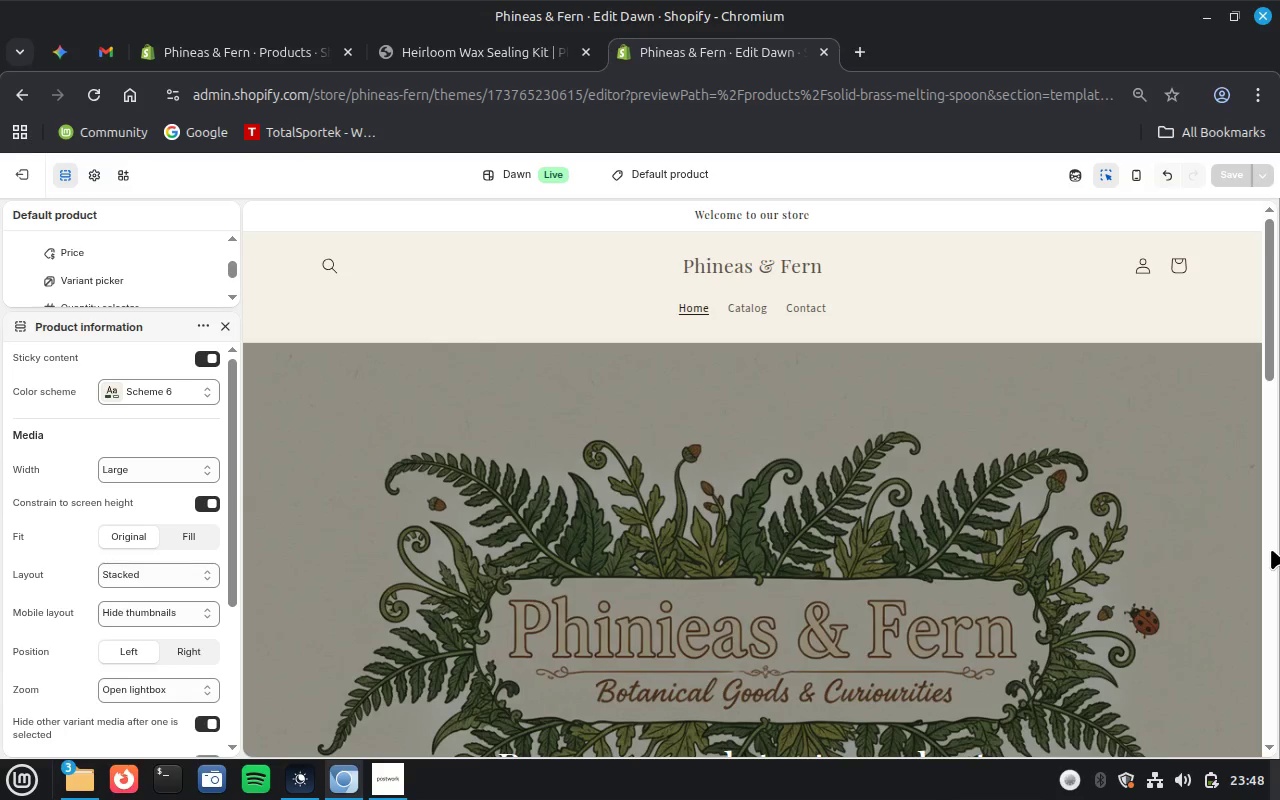 
wait(16.46)
 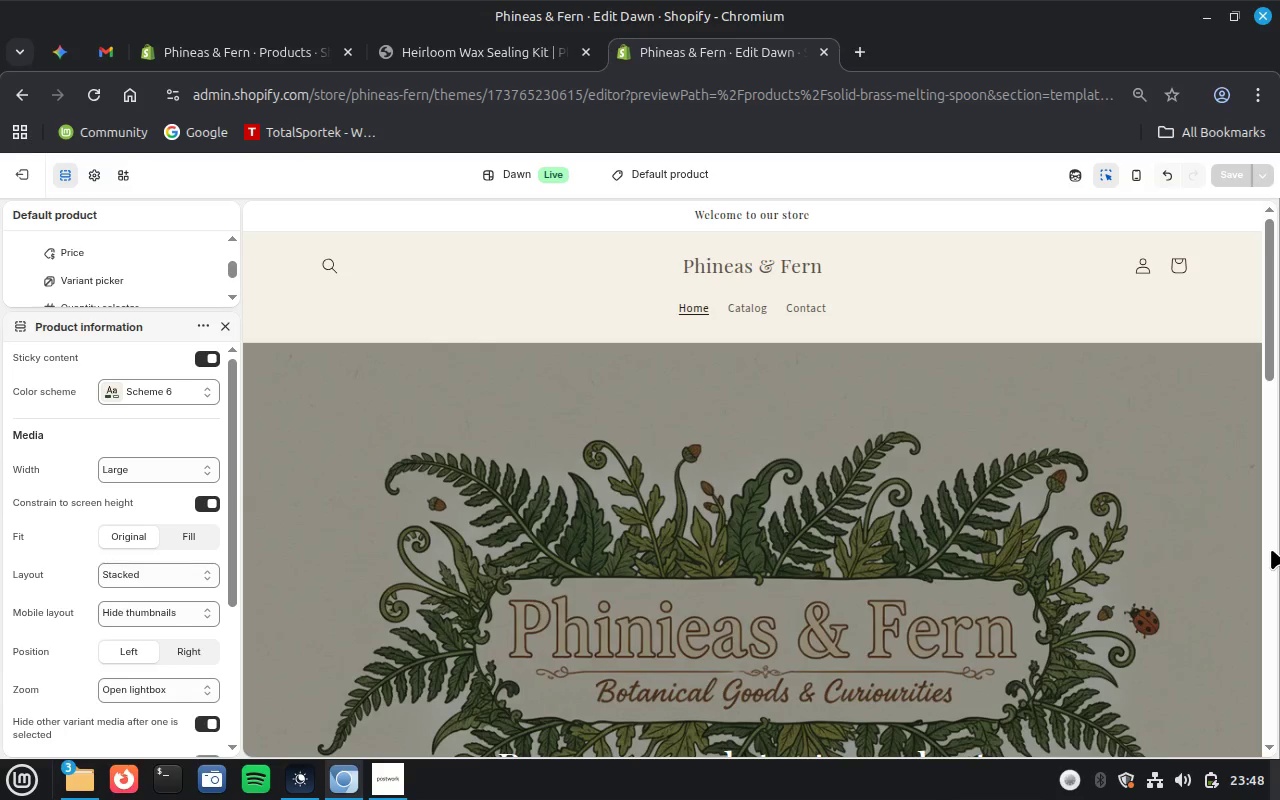 
left_click([242, 51])
 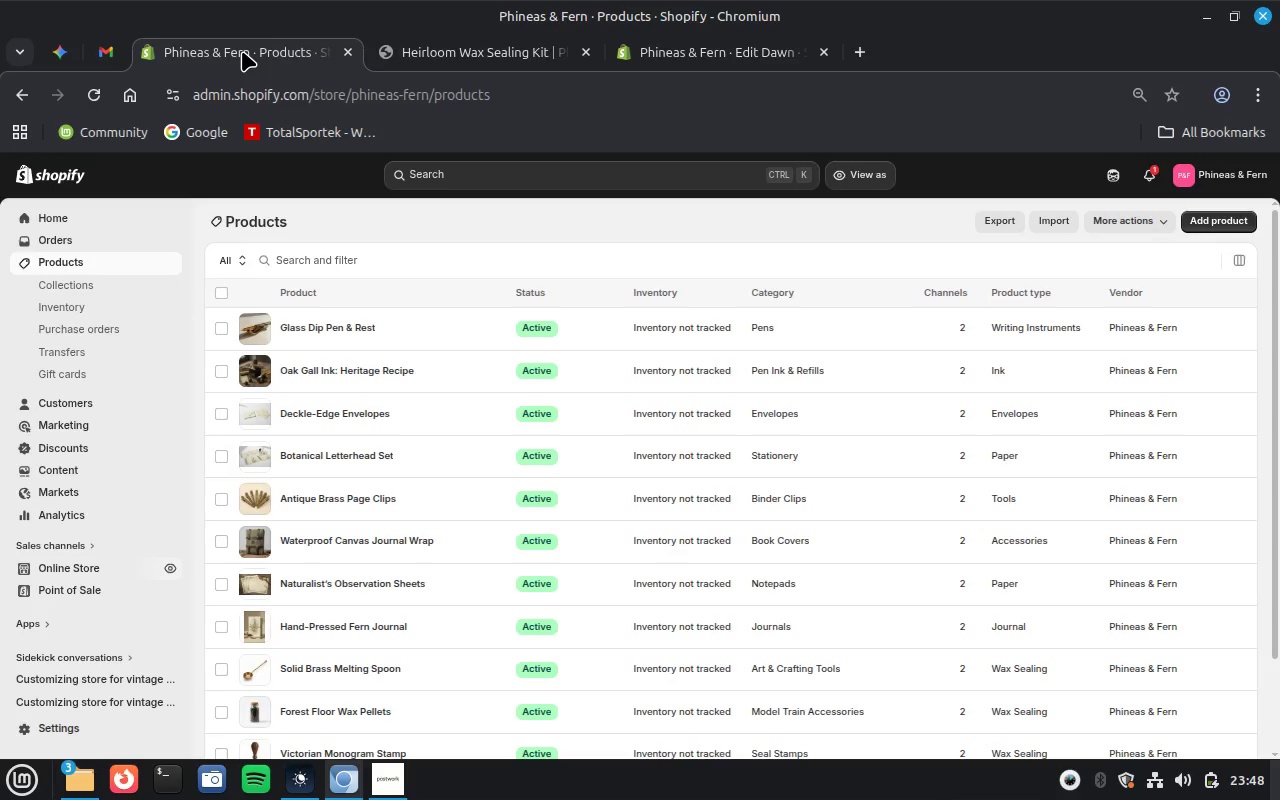 
scroll: coordinate [501, 555], scroll_direction: down, amount: 12.0
 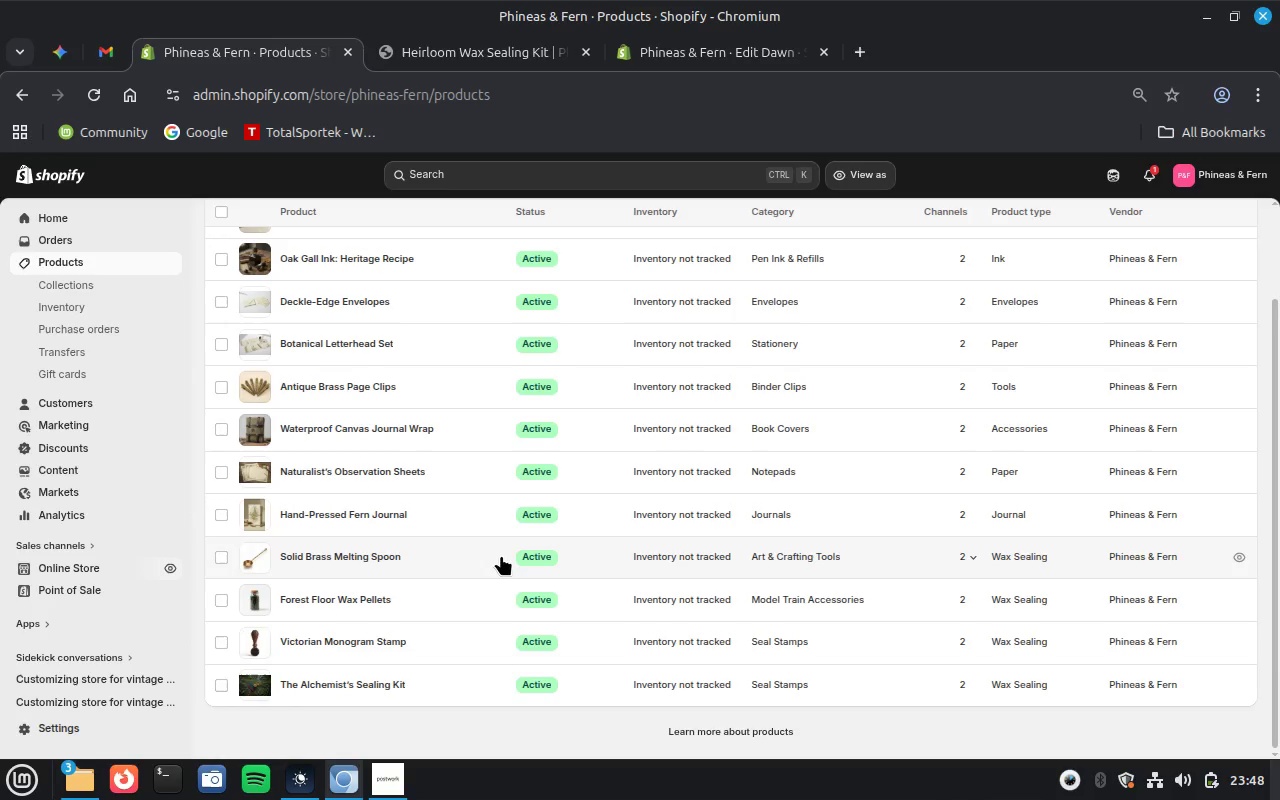 
scroll: coordinate [501, 555], scroll_direction: up, amount: 7.0
 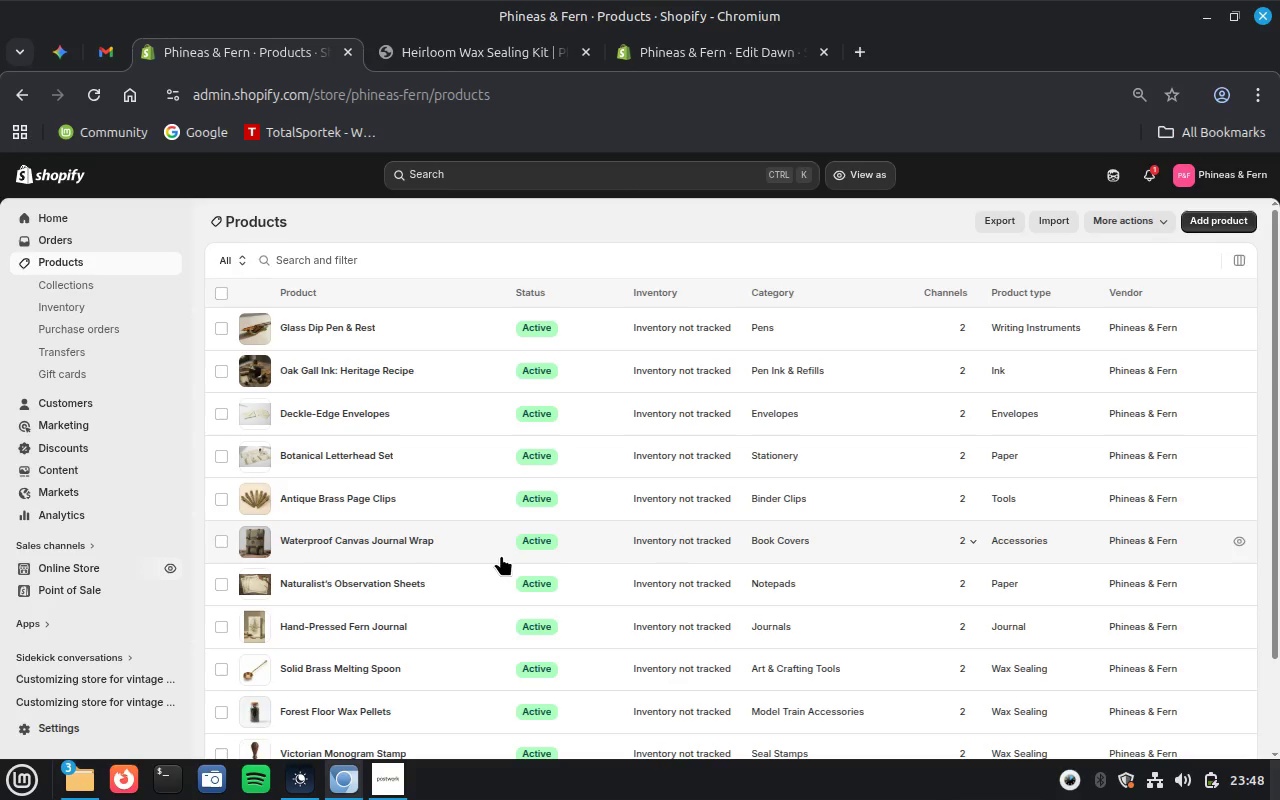 
wait(9.74)
 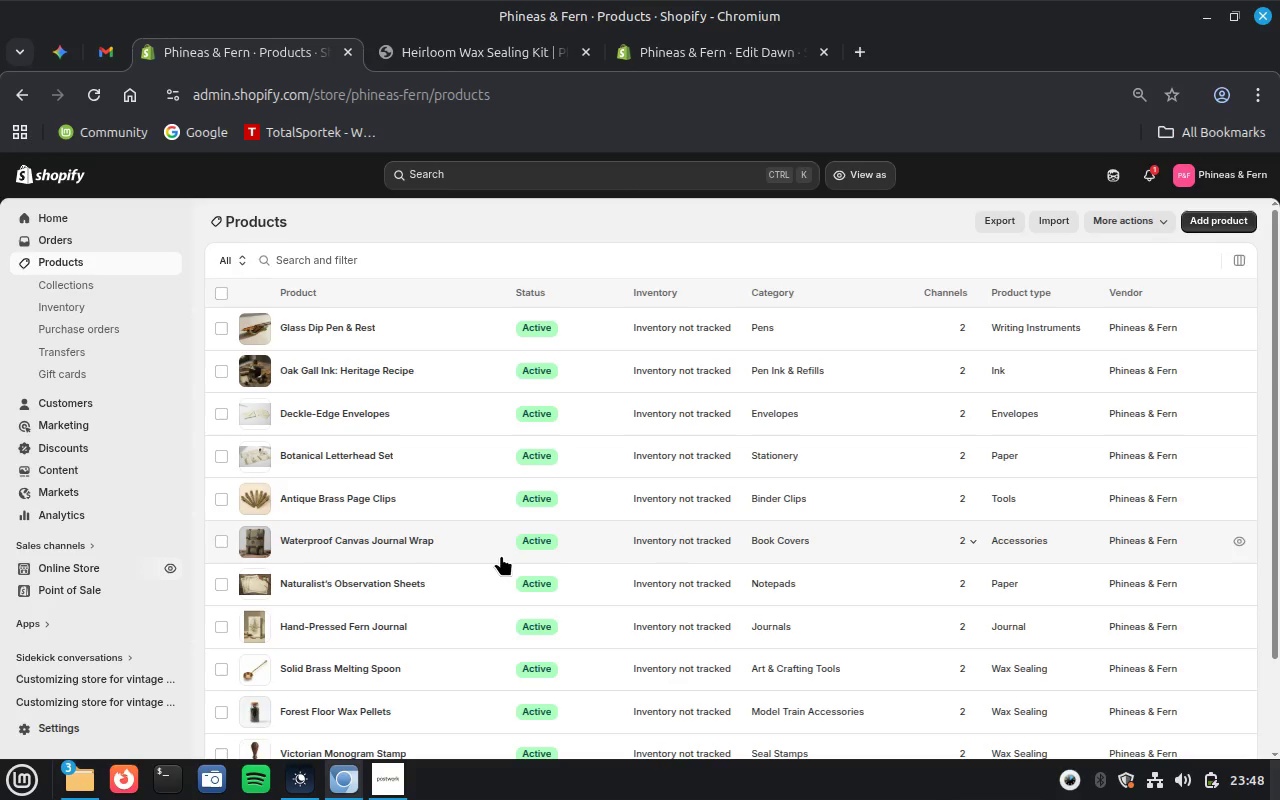 
left_click([661, 57])
 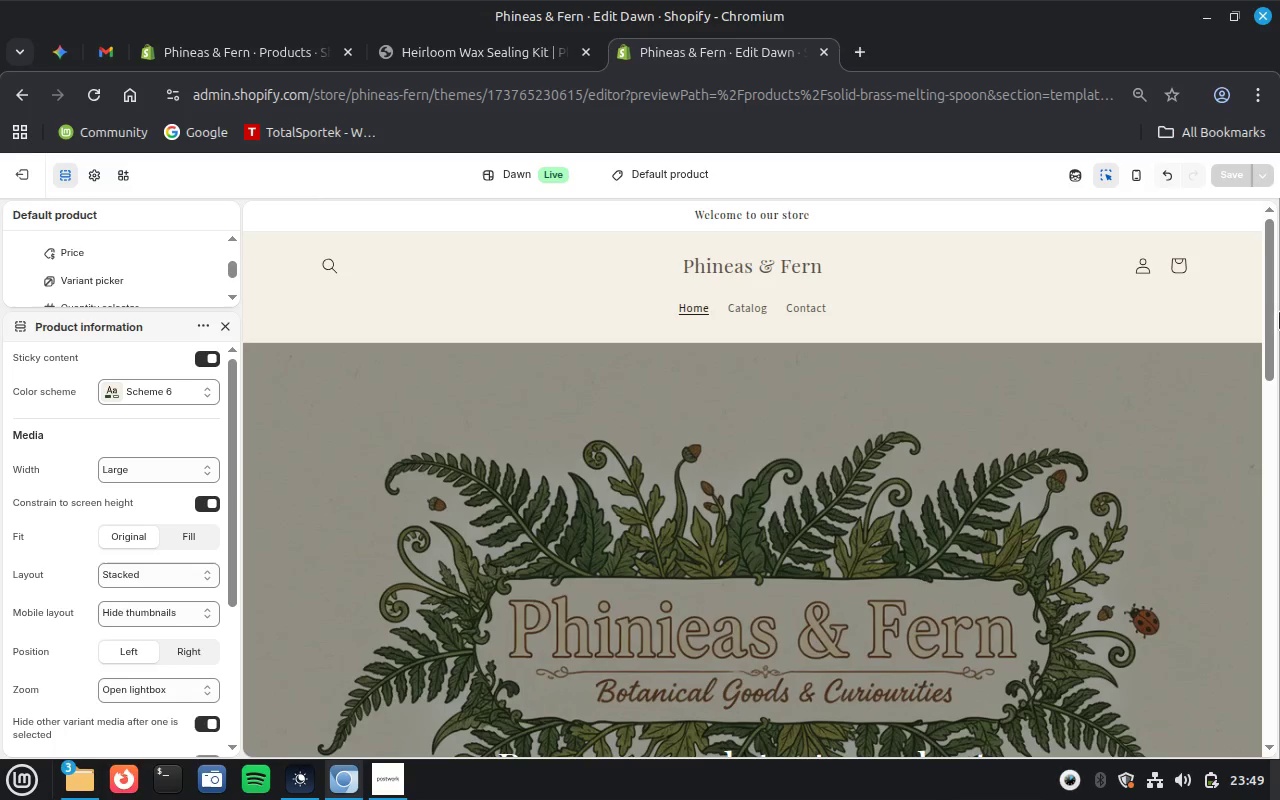 
left_click_drag(start_coordinate=[1269, 314], to_coordinate=[1272, 512])
 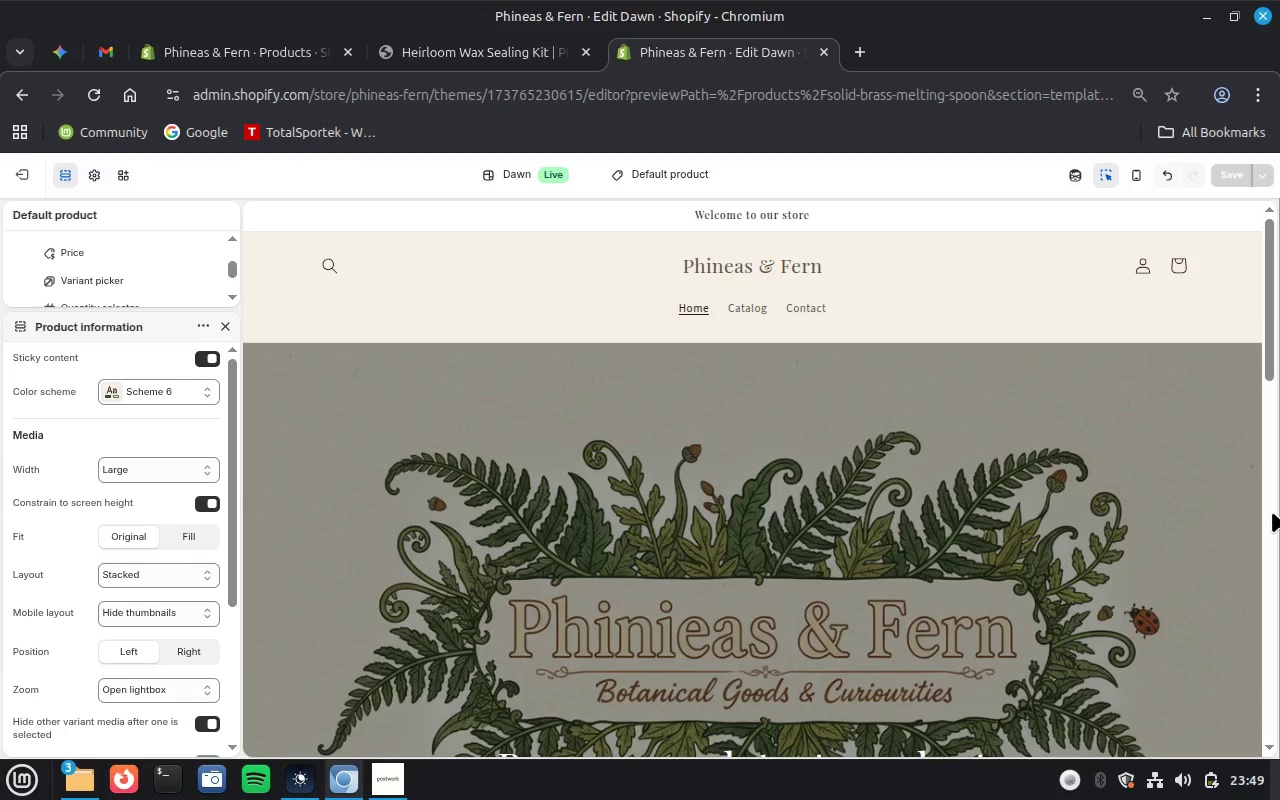 
wait(26.93)
 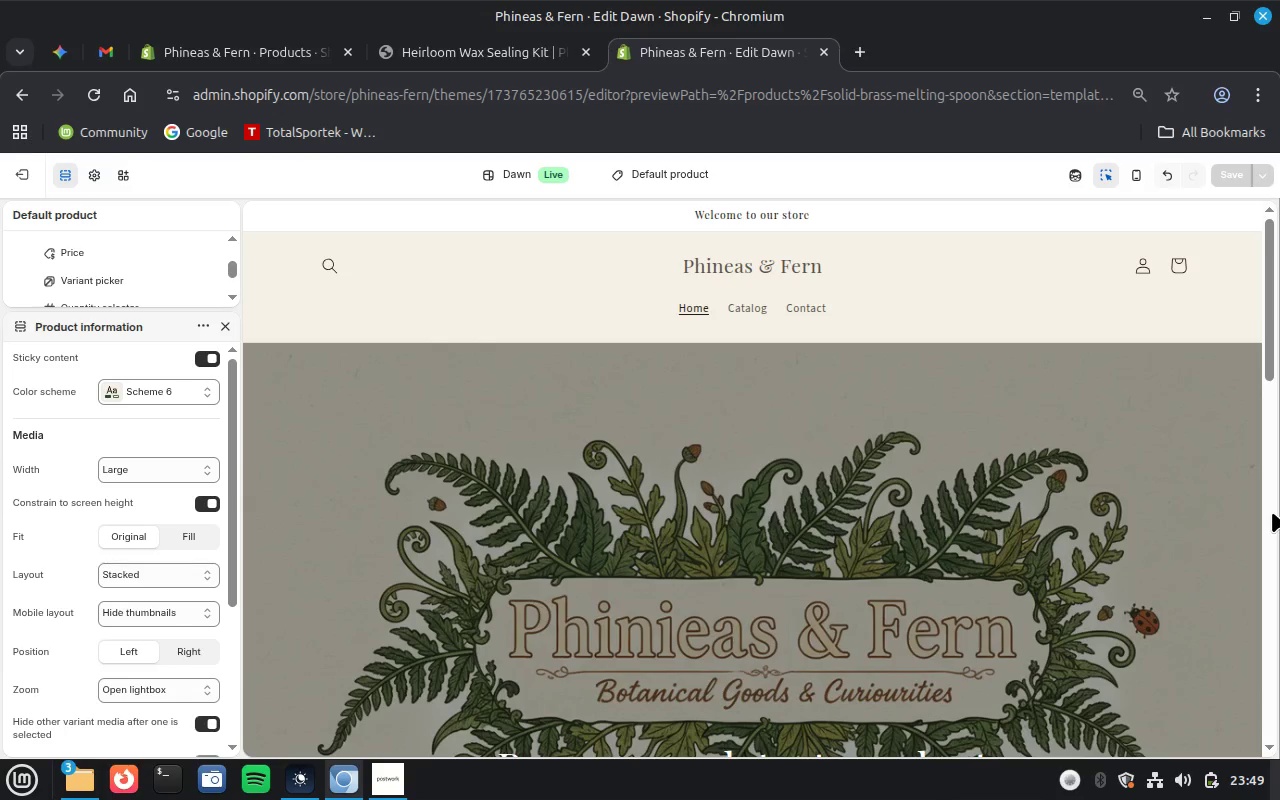 
left_click_drag(start_coordinate=[1272, 348], to_coordinate=[1267, 534])
 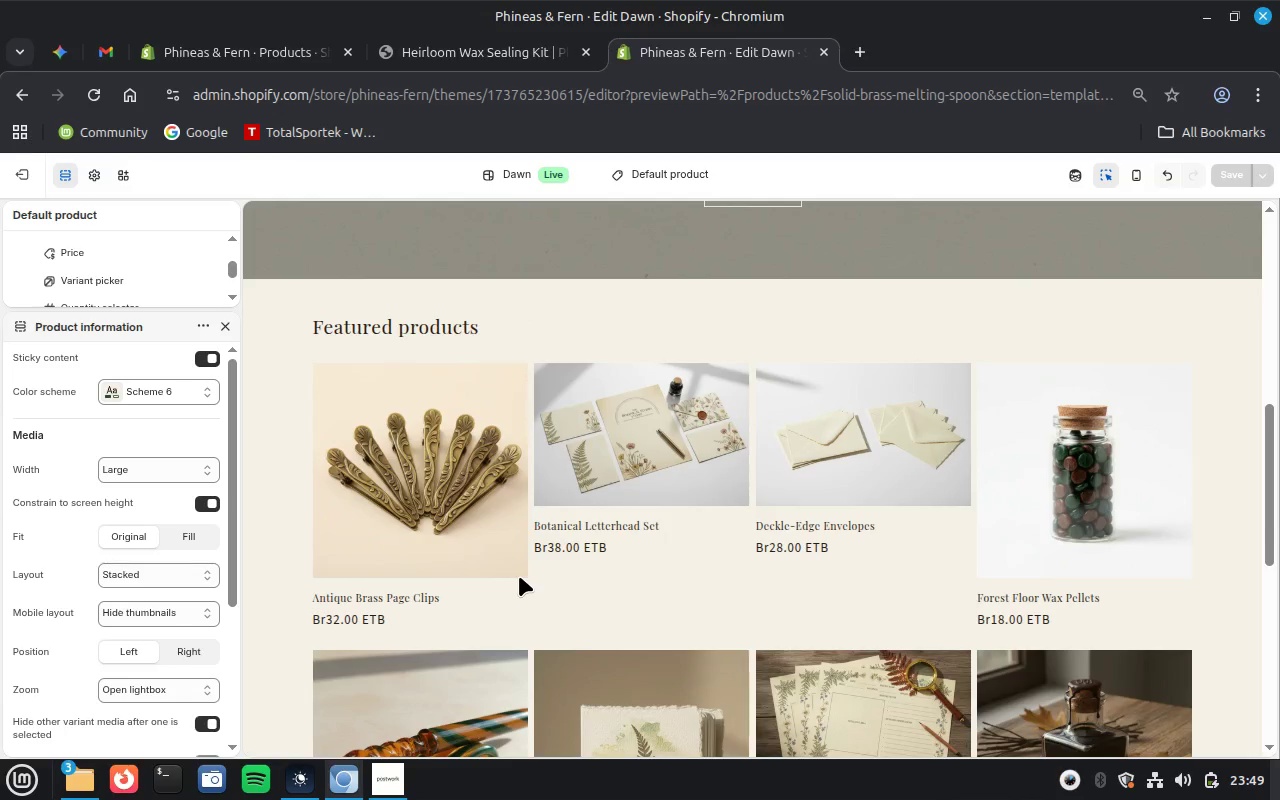 
wait(8.61)
 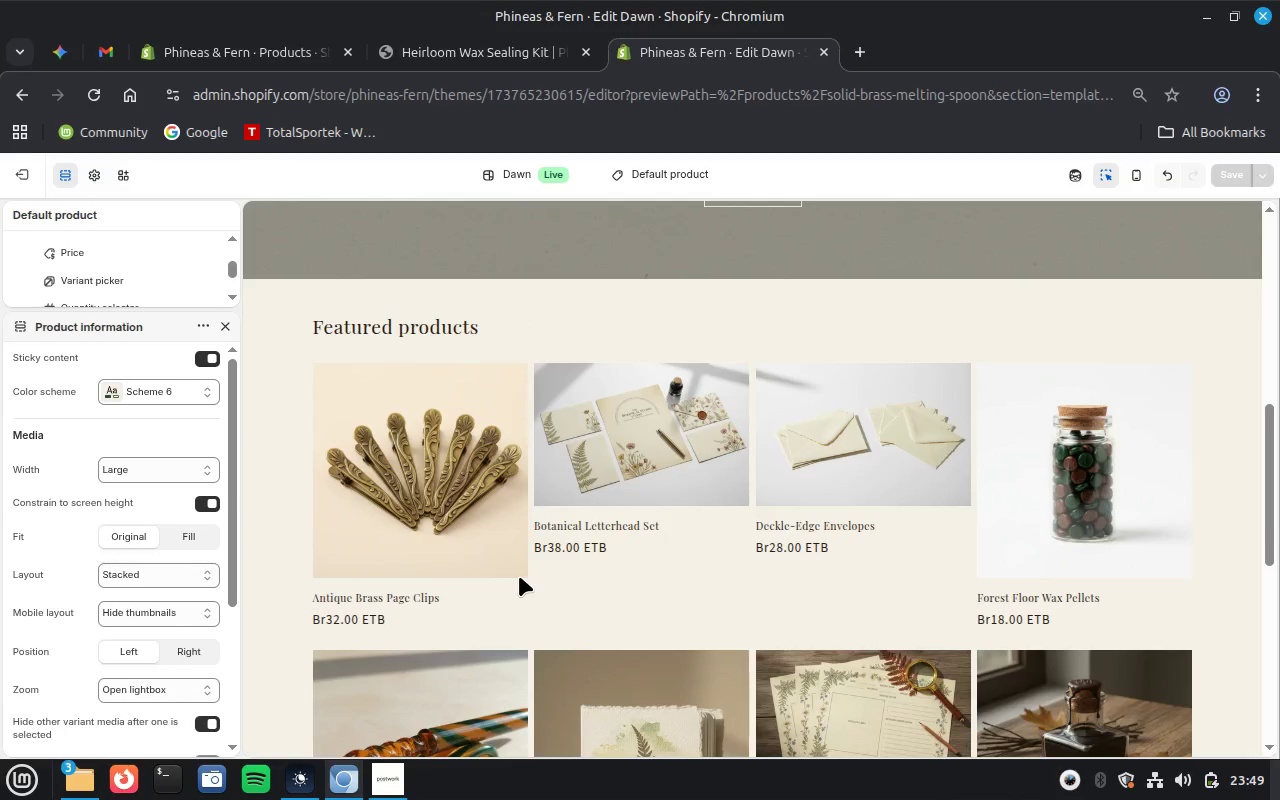 
left_click([438, 601])
 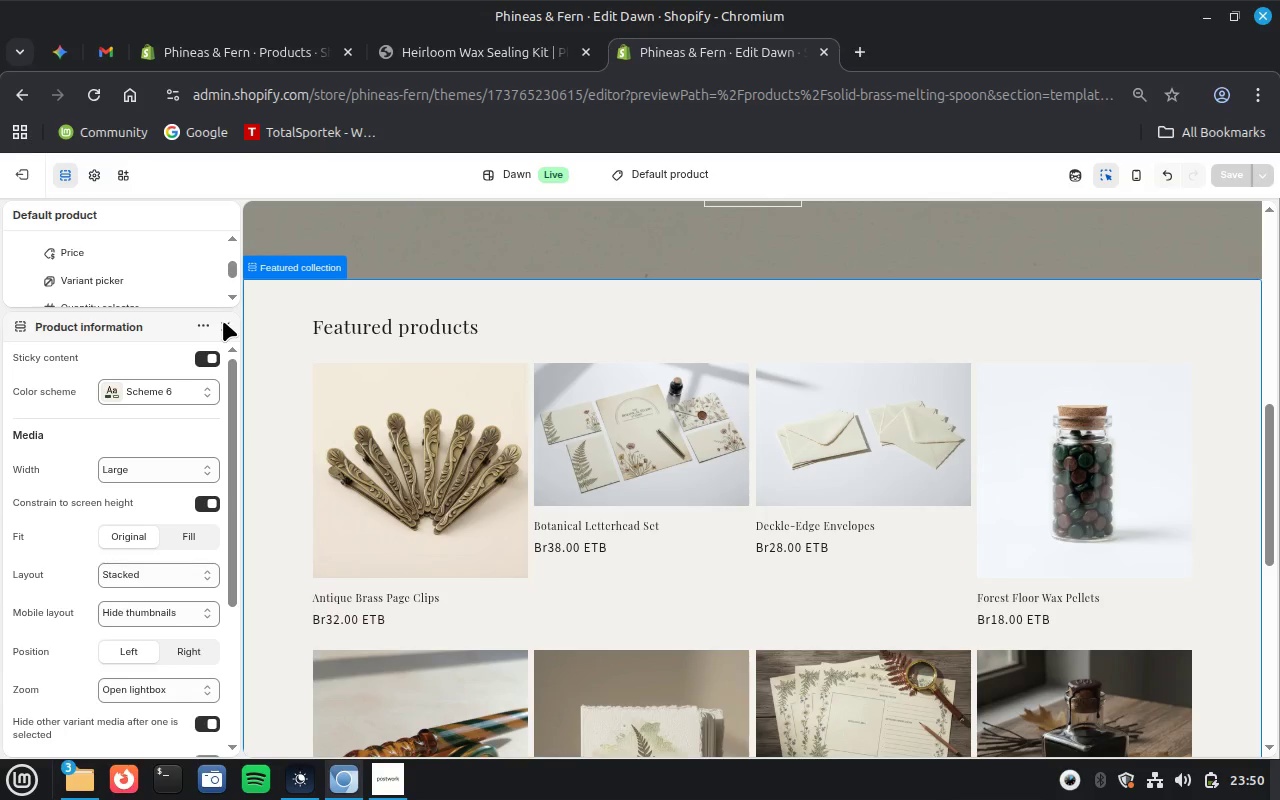 
wait(21.92)
 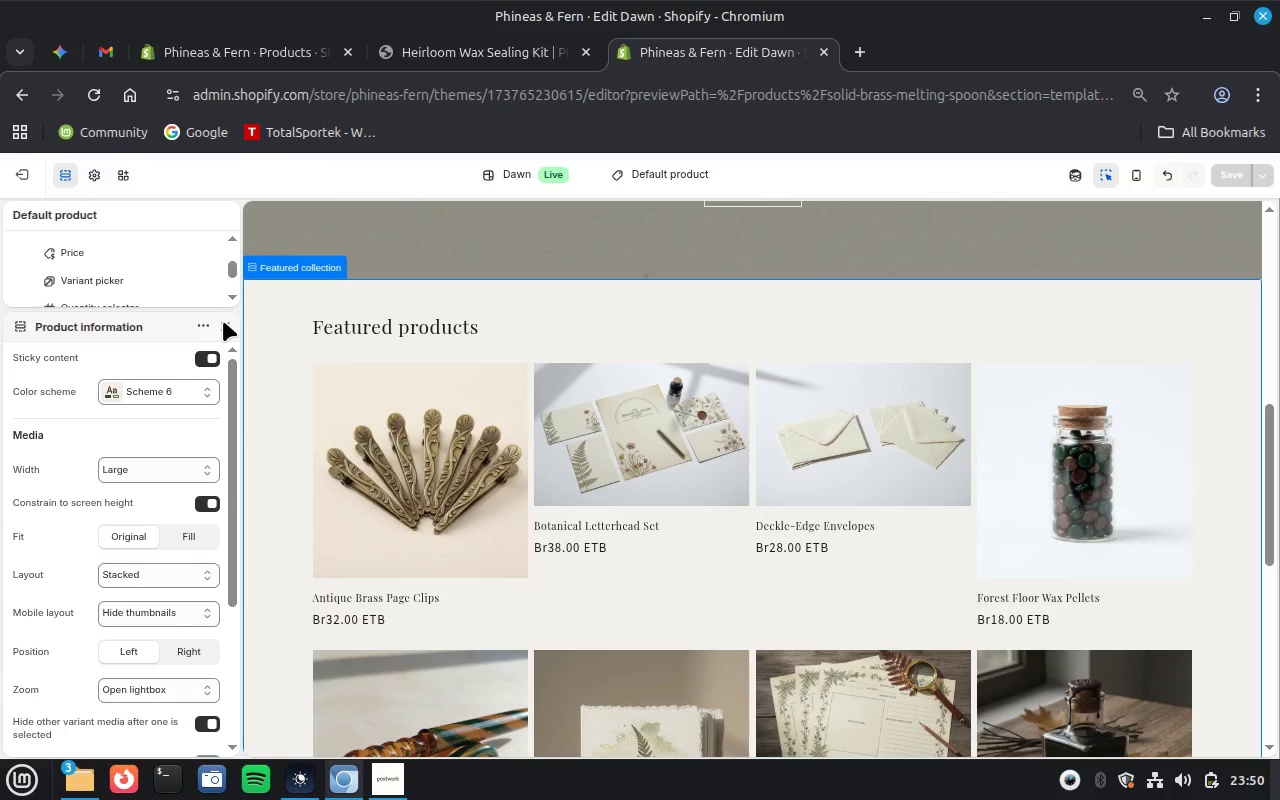 
left_click([223, 321])
 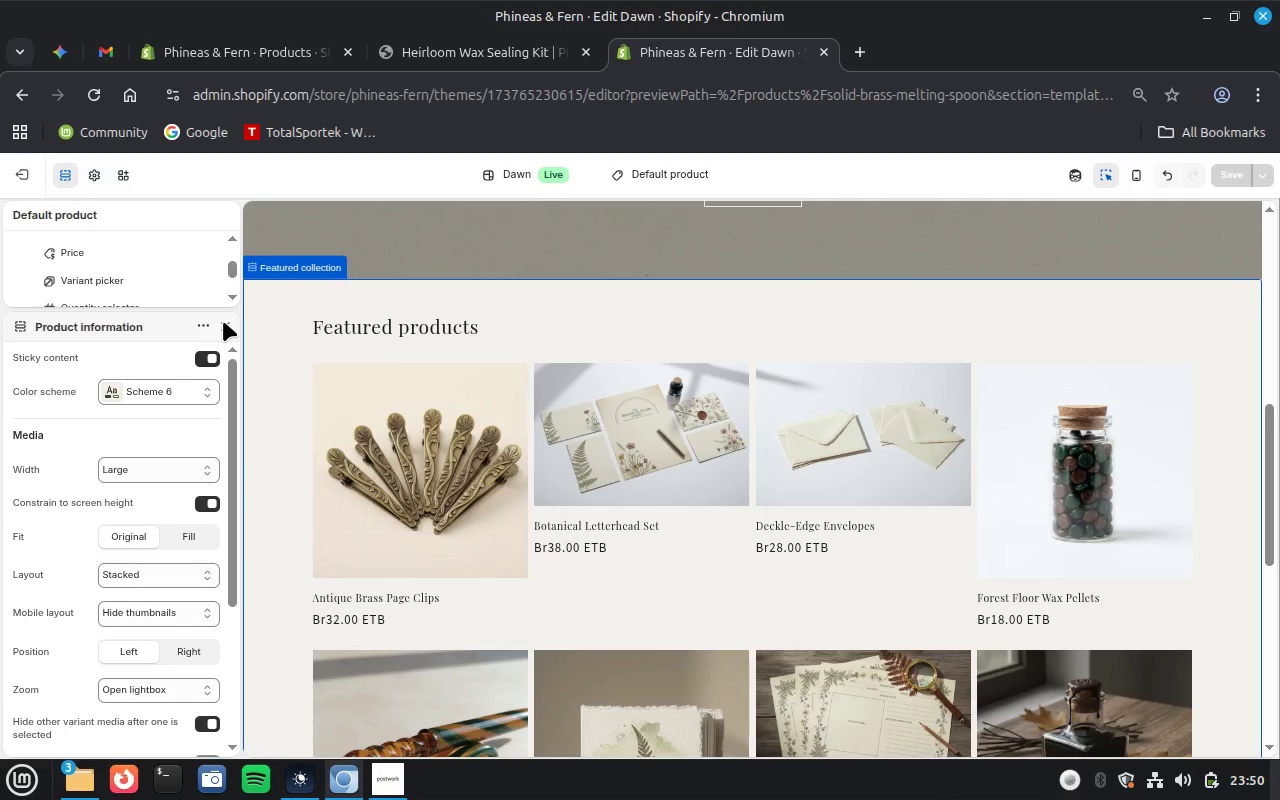 
wait(15.21)
 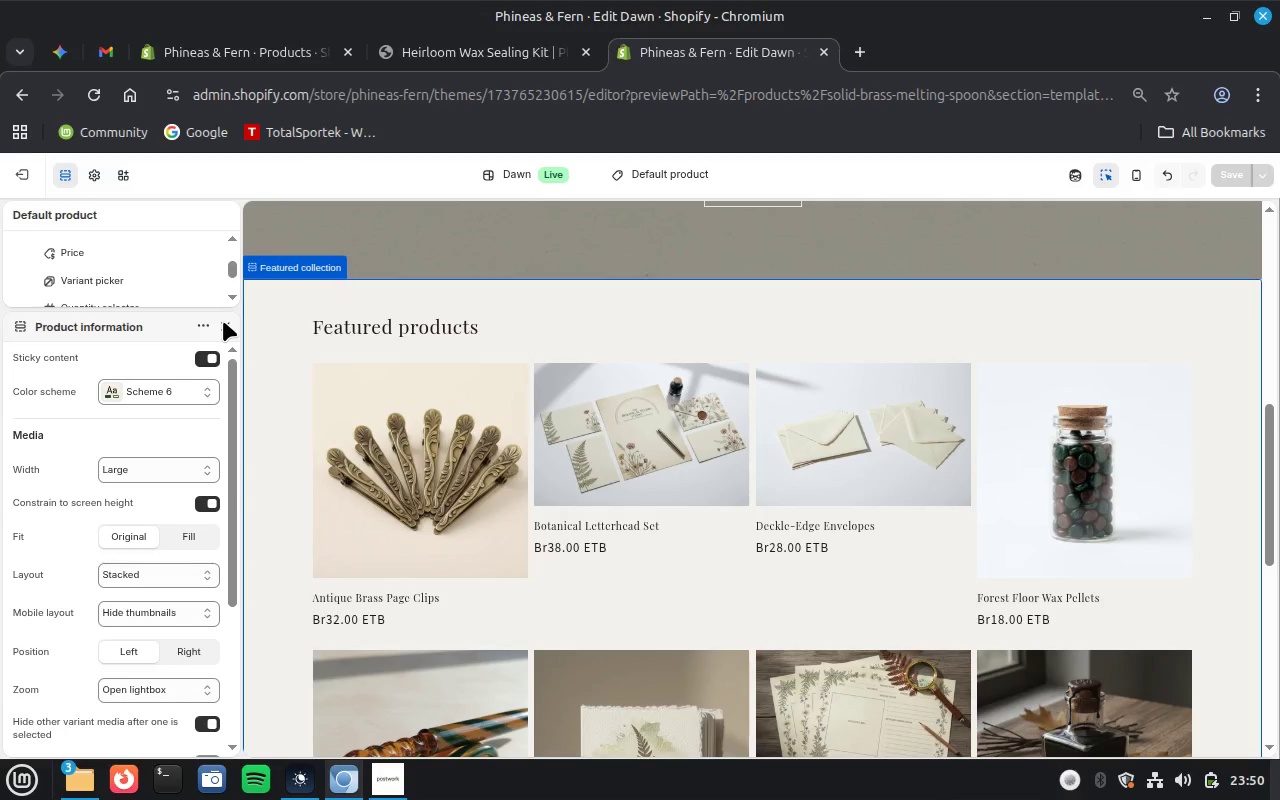 
left_click([226, 325])
 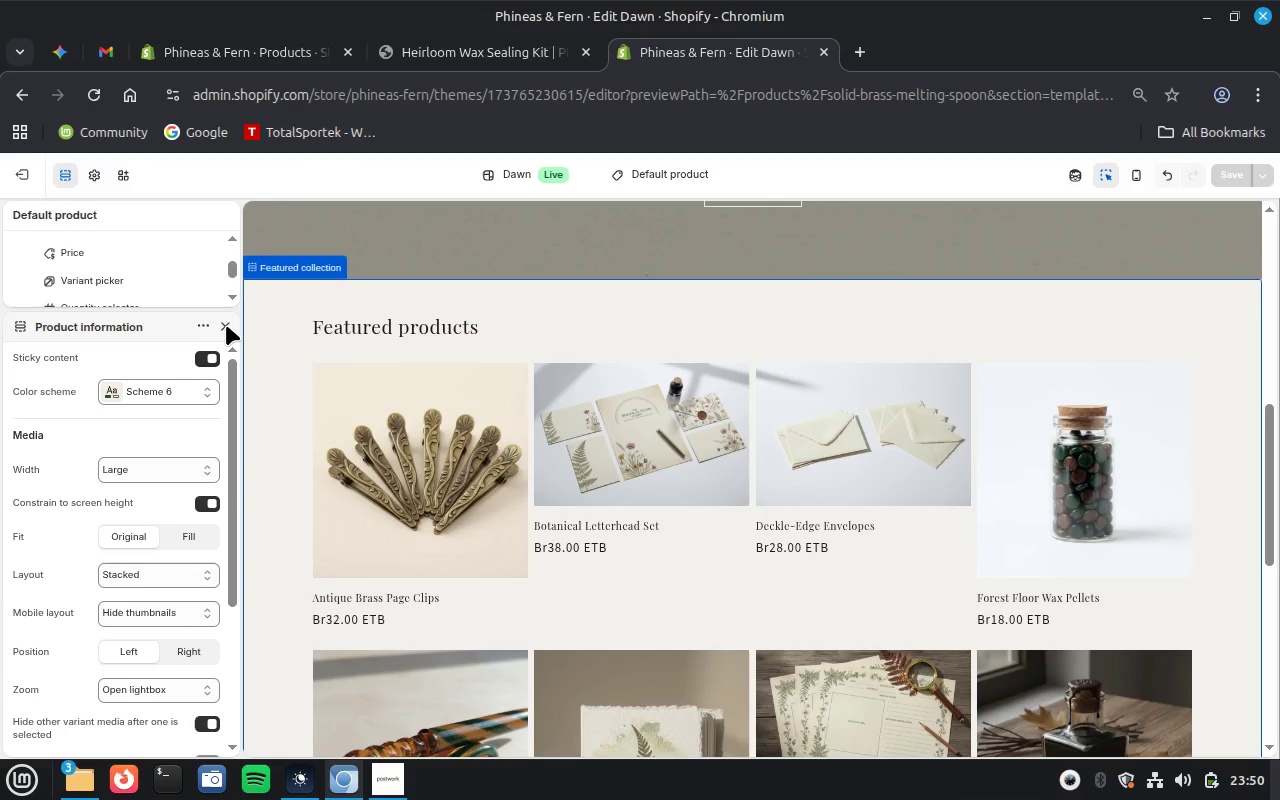 
left_click([226, 325])
 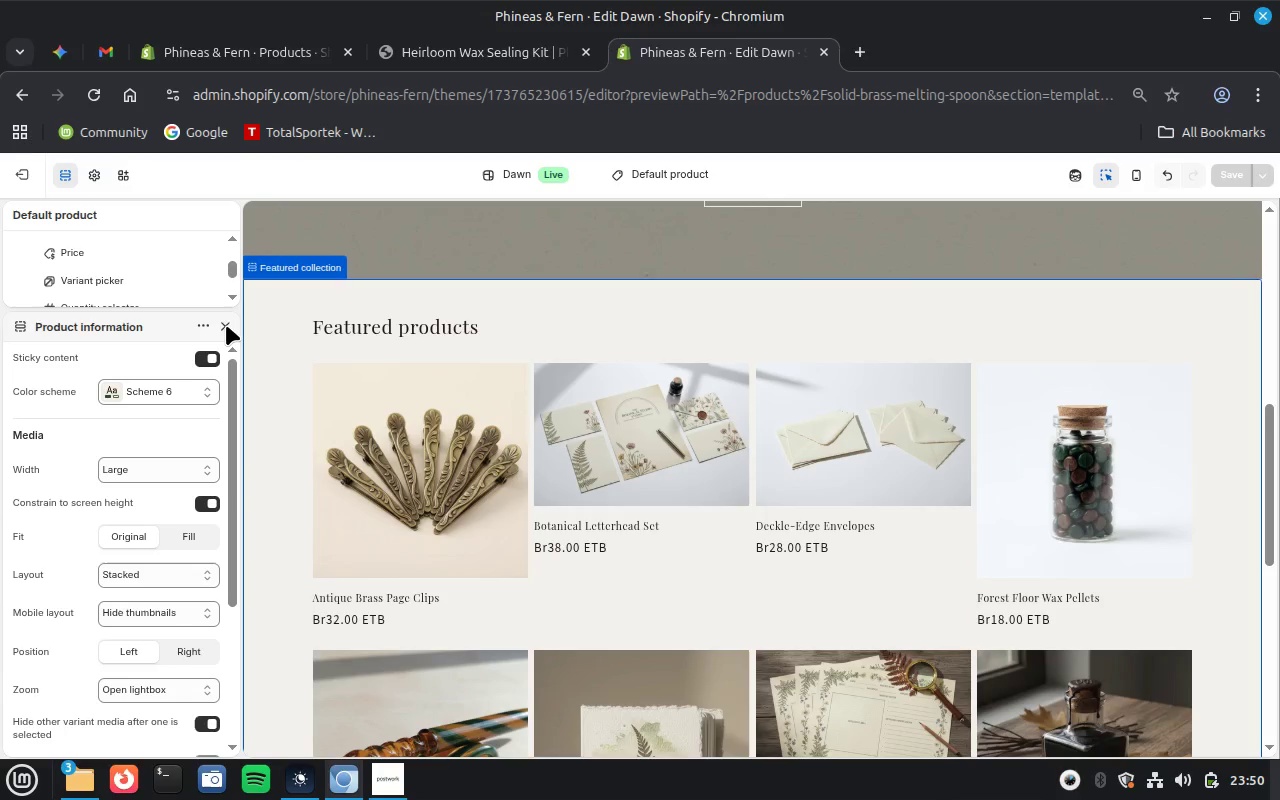 
left_click([226, 325])
 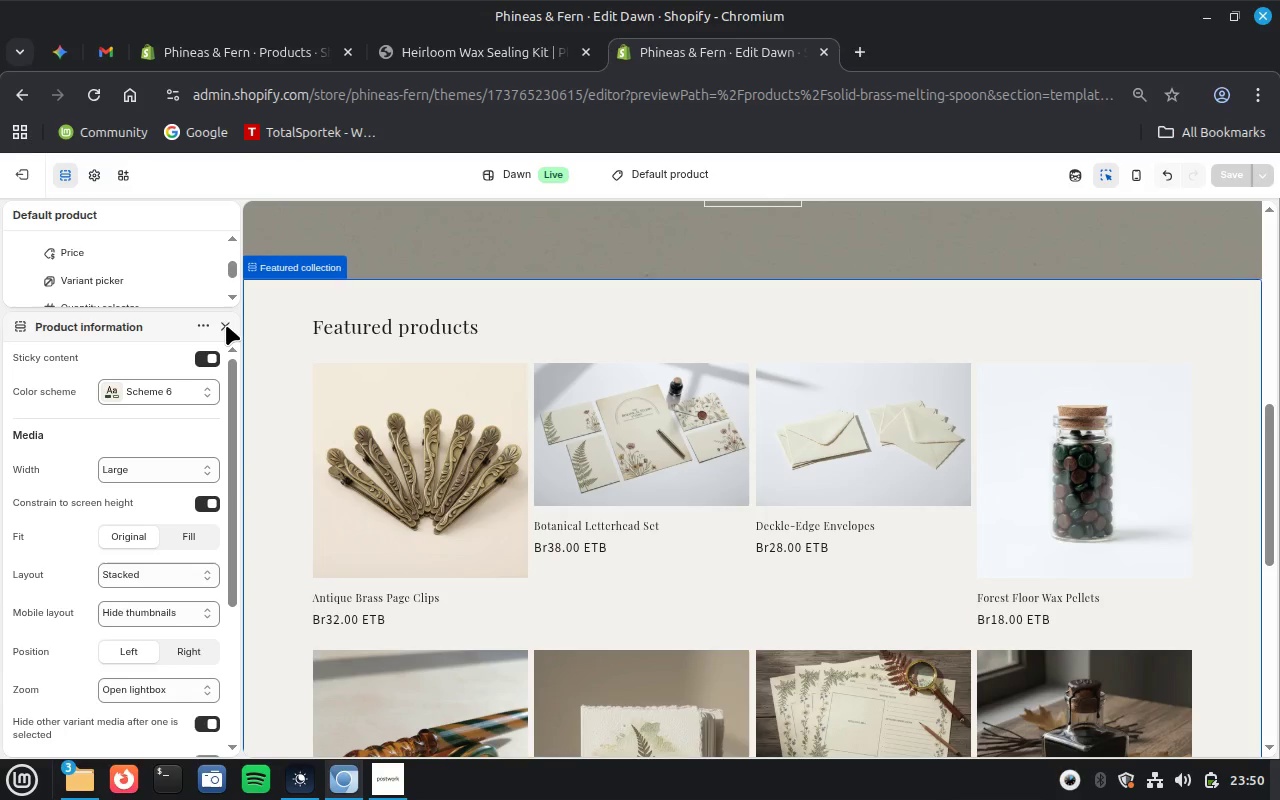 
wait(8.24)
 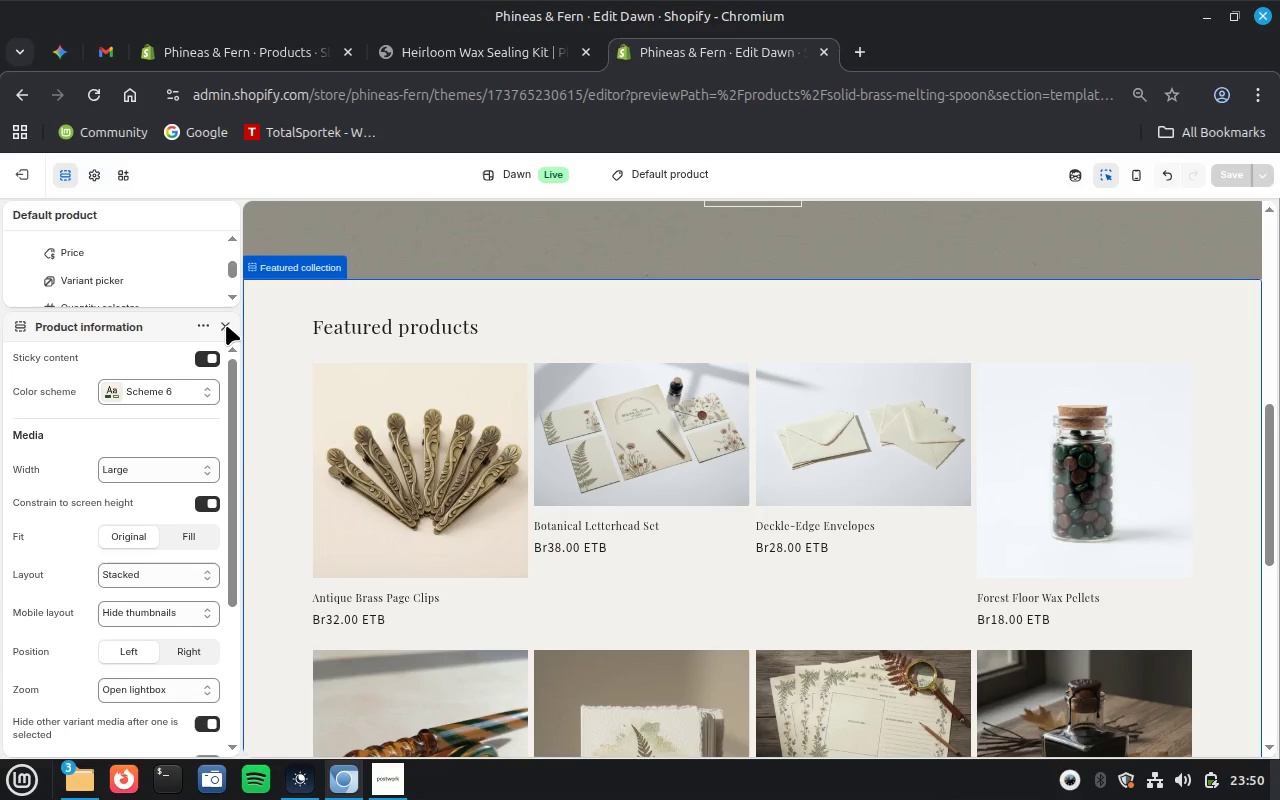 
mouse_move([130, 96])
 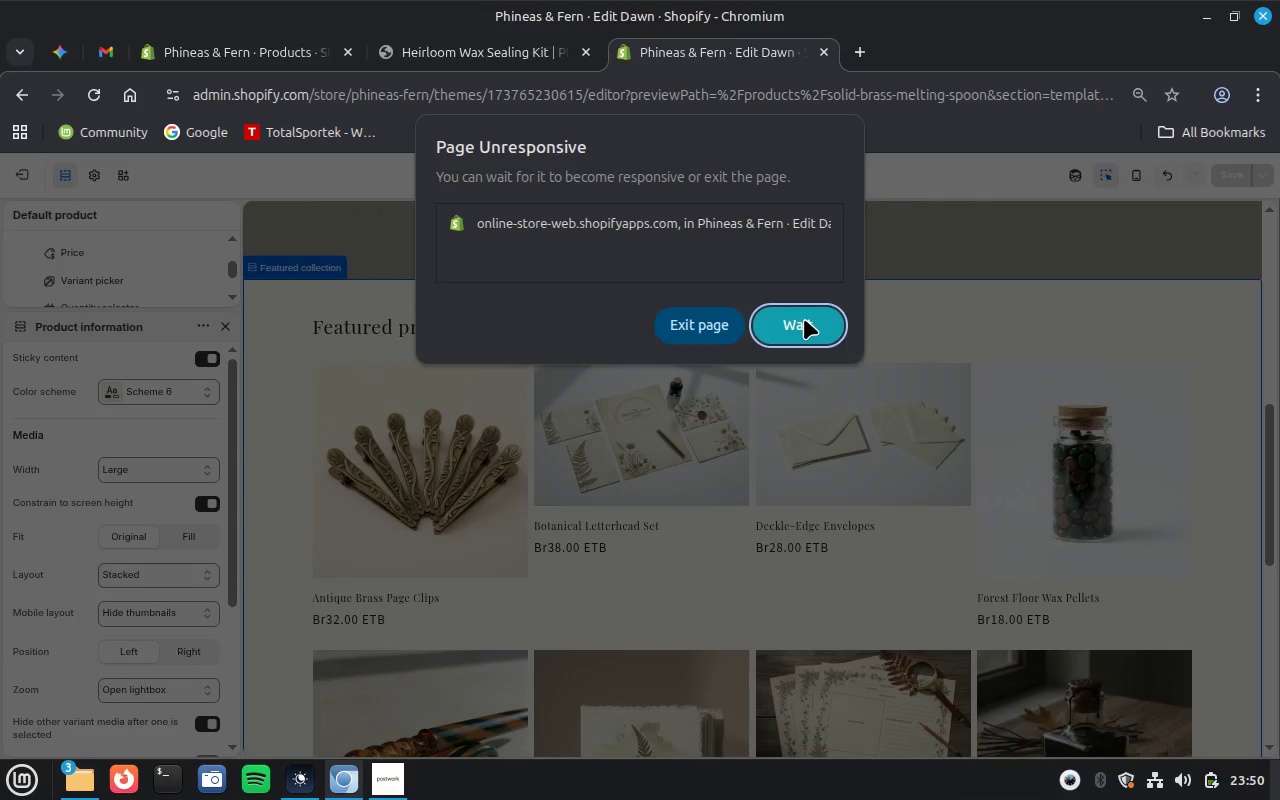 
left_click([804, 319])
 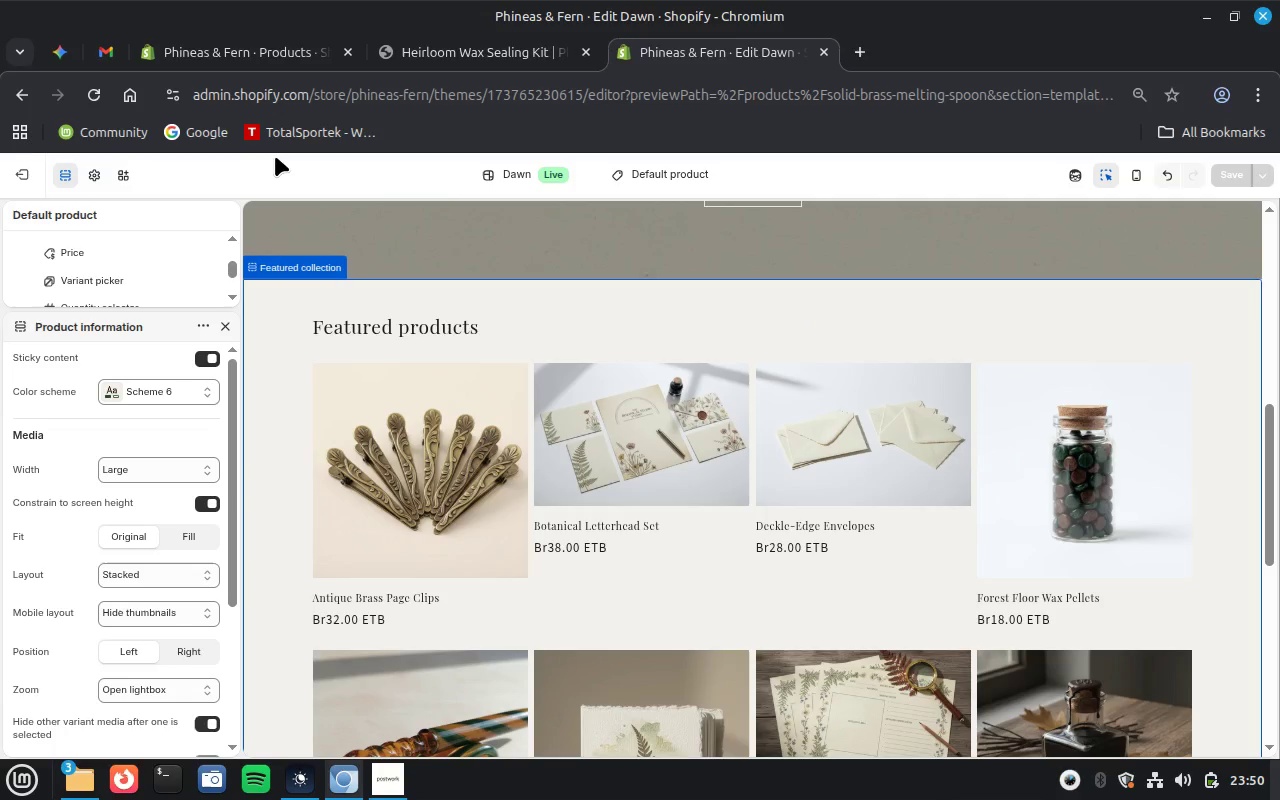 
left_click([94, 94])
 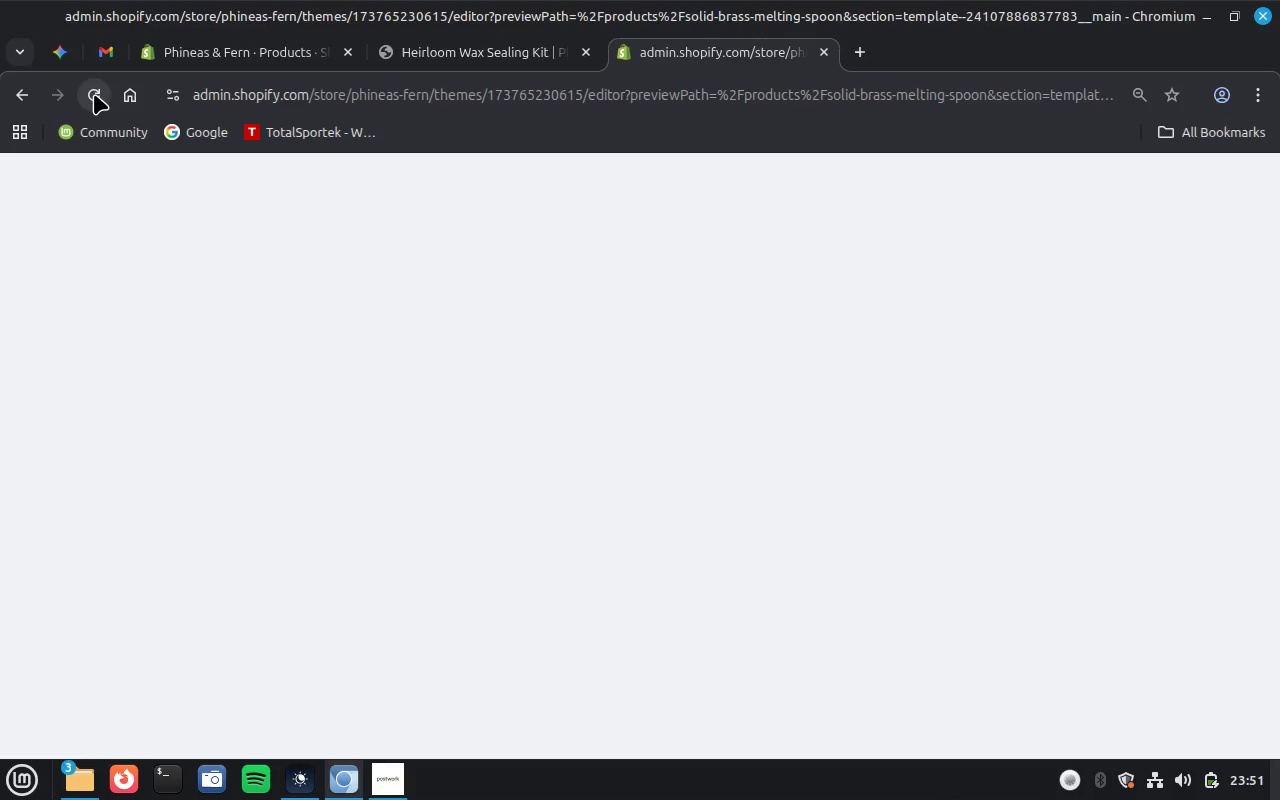 
wait(40.42)
 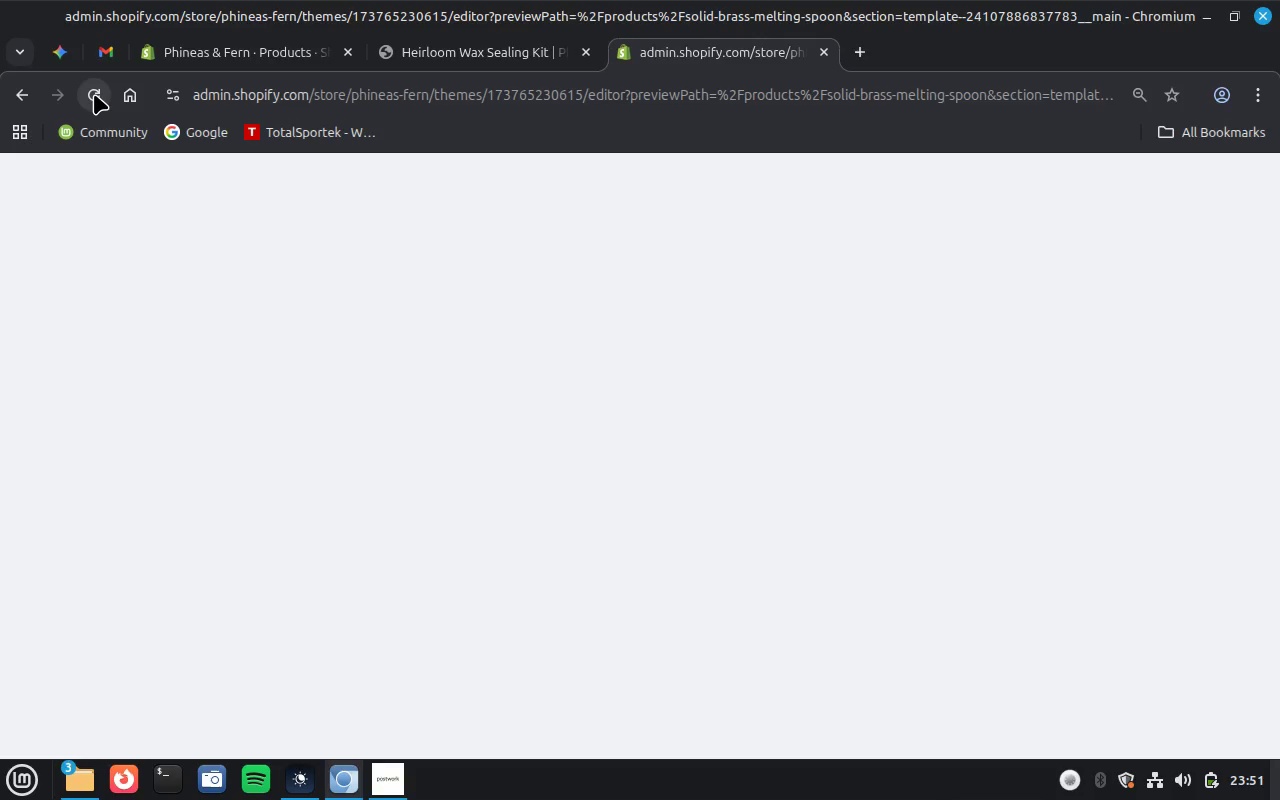 
left_click([1159, 788])
 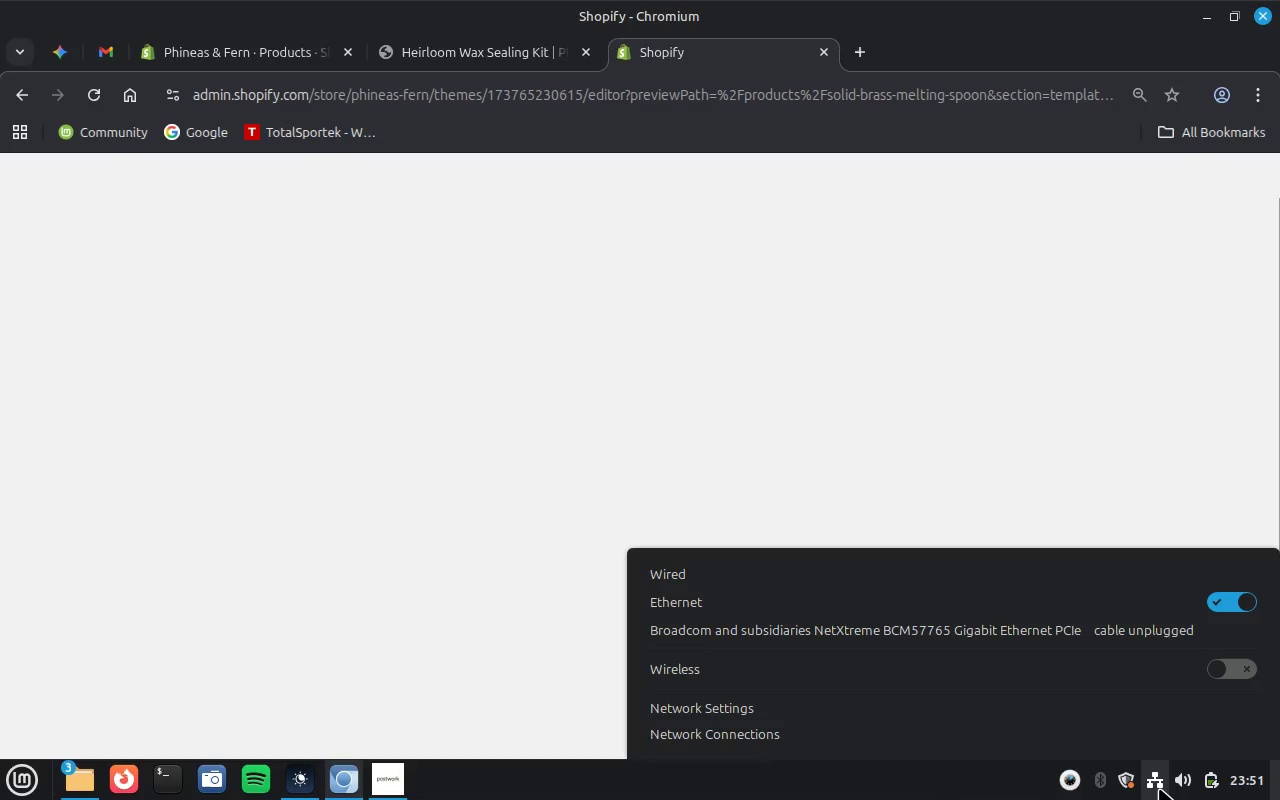 
wait(7.47)
 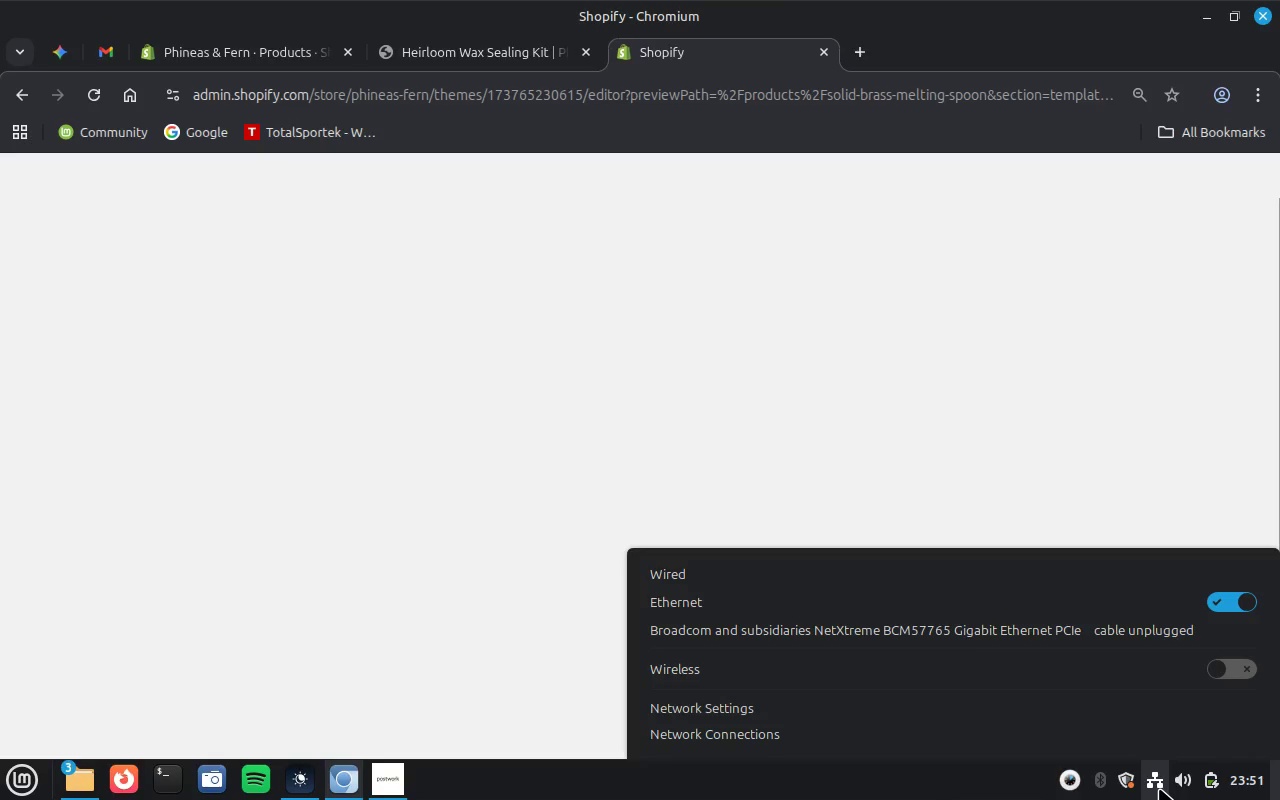 
left_click([1159, 788])
 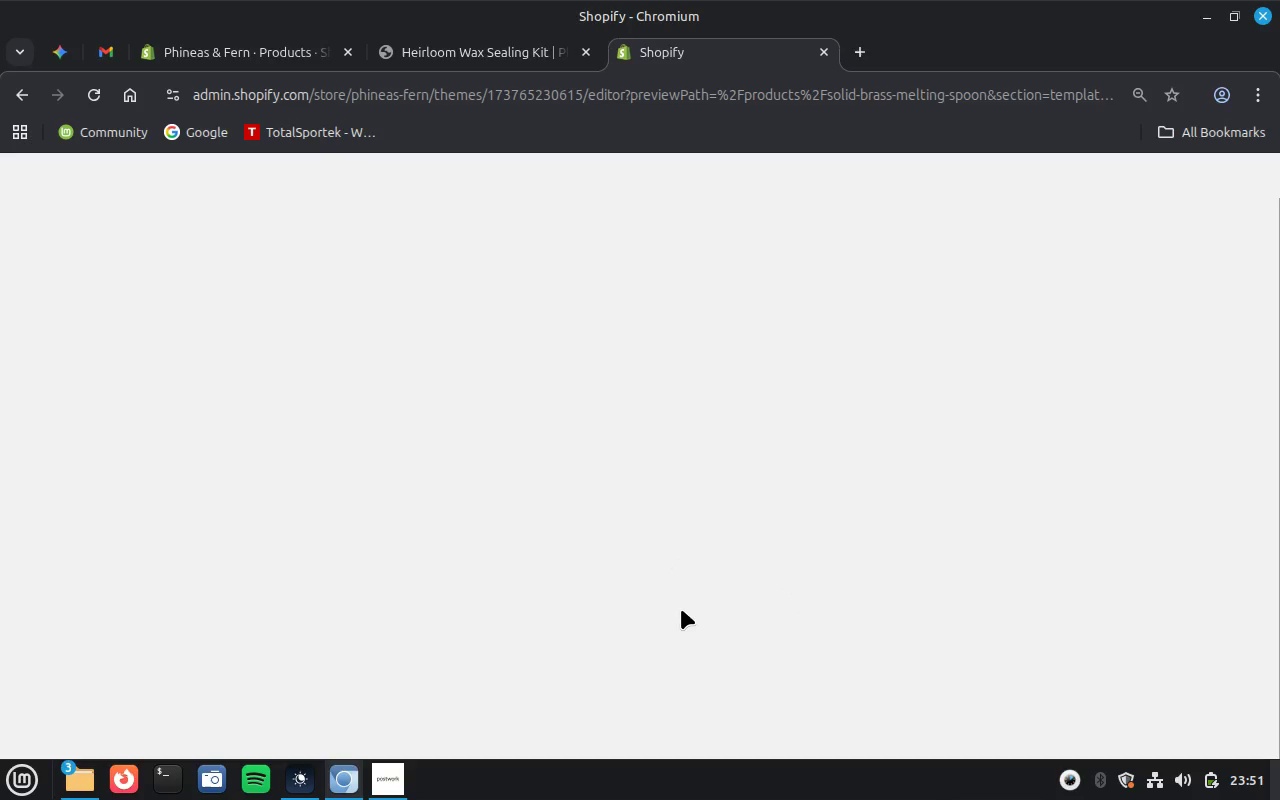 
left_click([395, 773])